 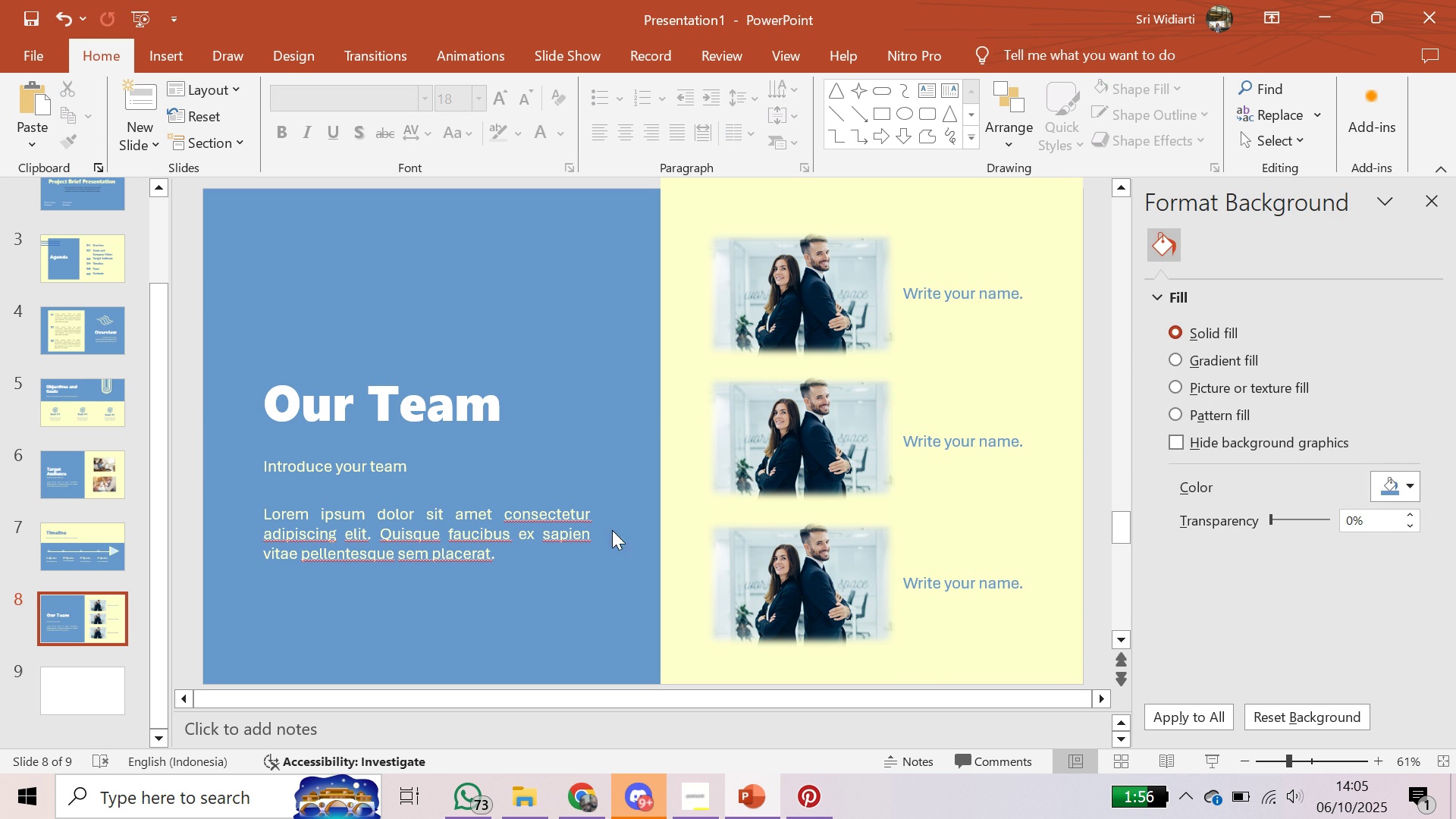 
left_click([58, 692])
 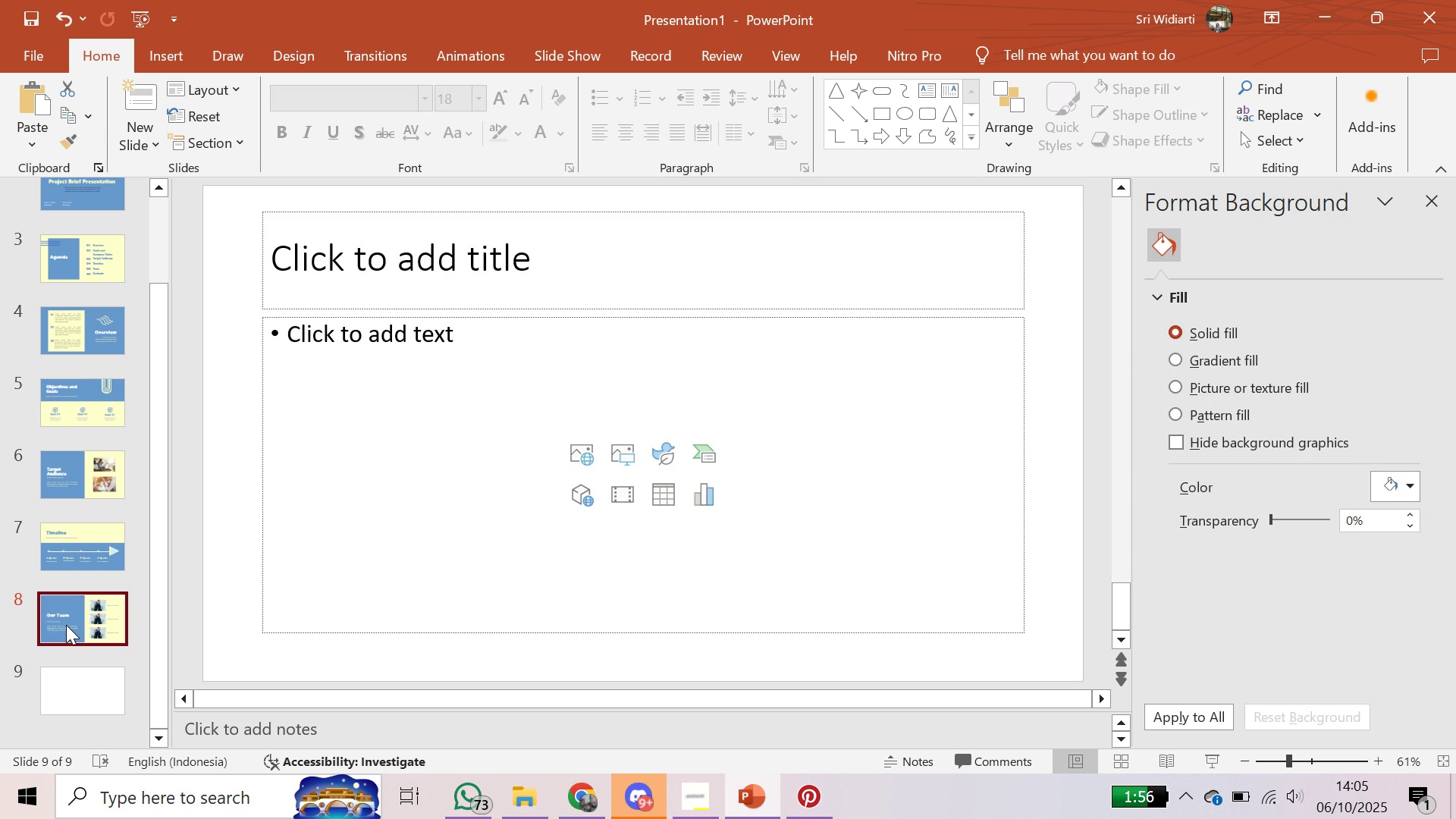 
left_click([66, 625])
 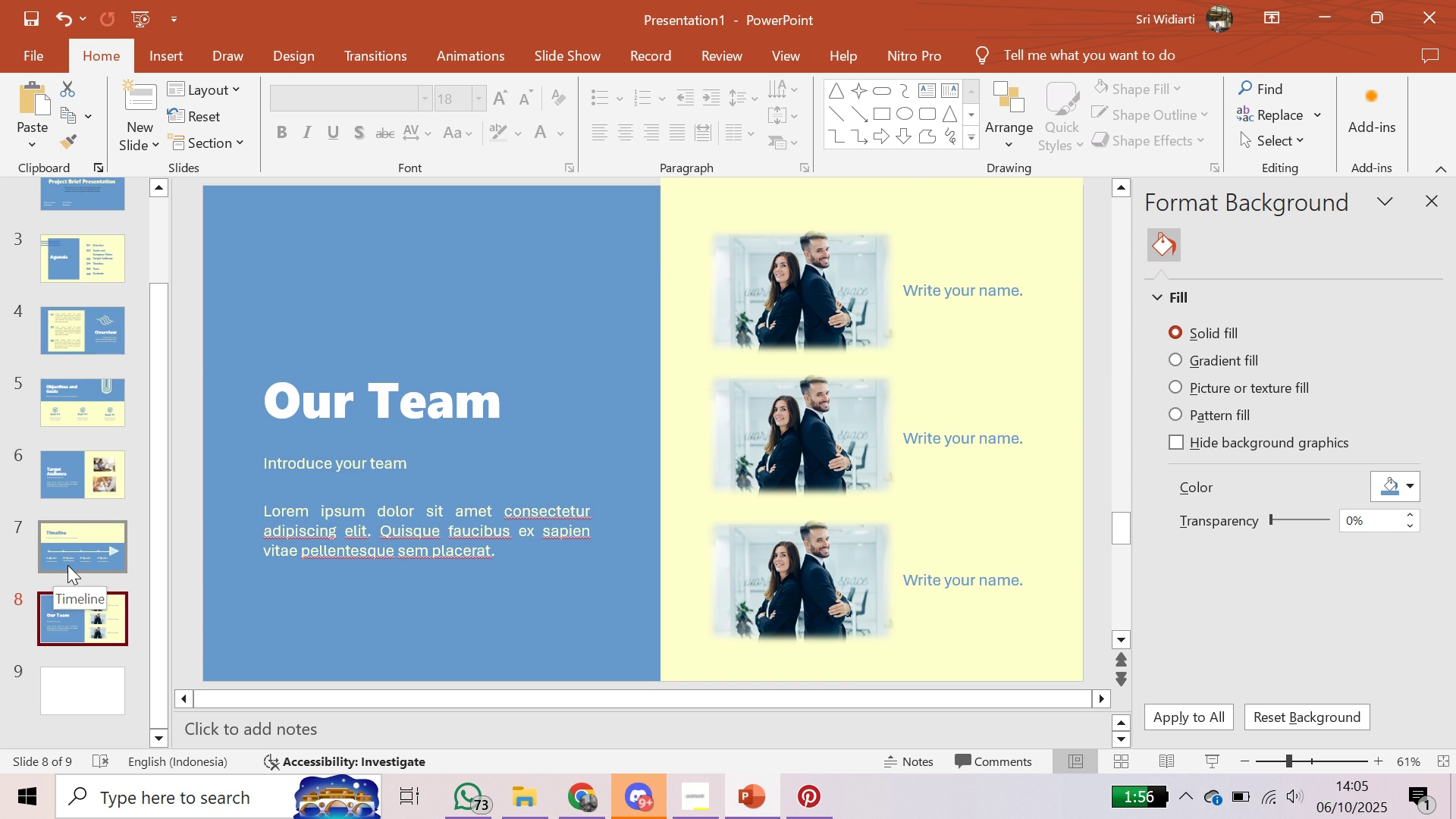 
left_click([67, 565])
 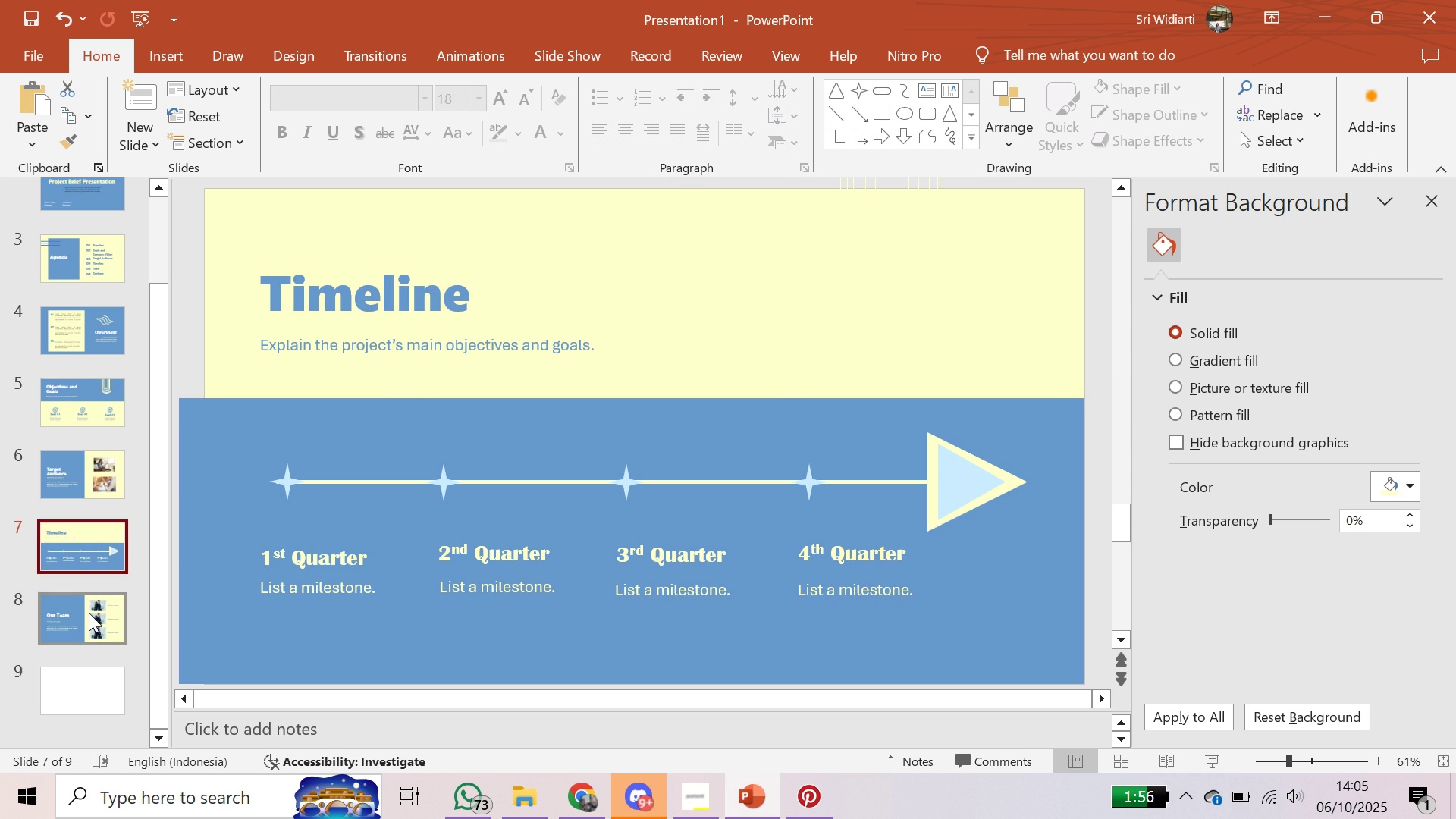 
left_click([80, 620])
 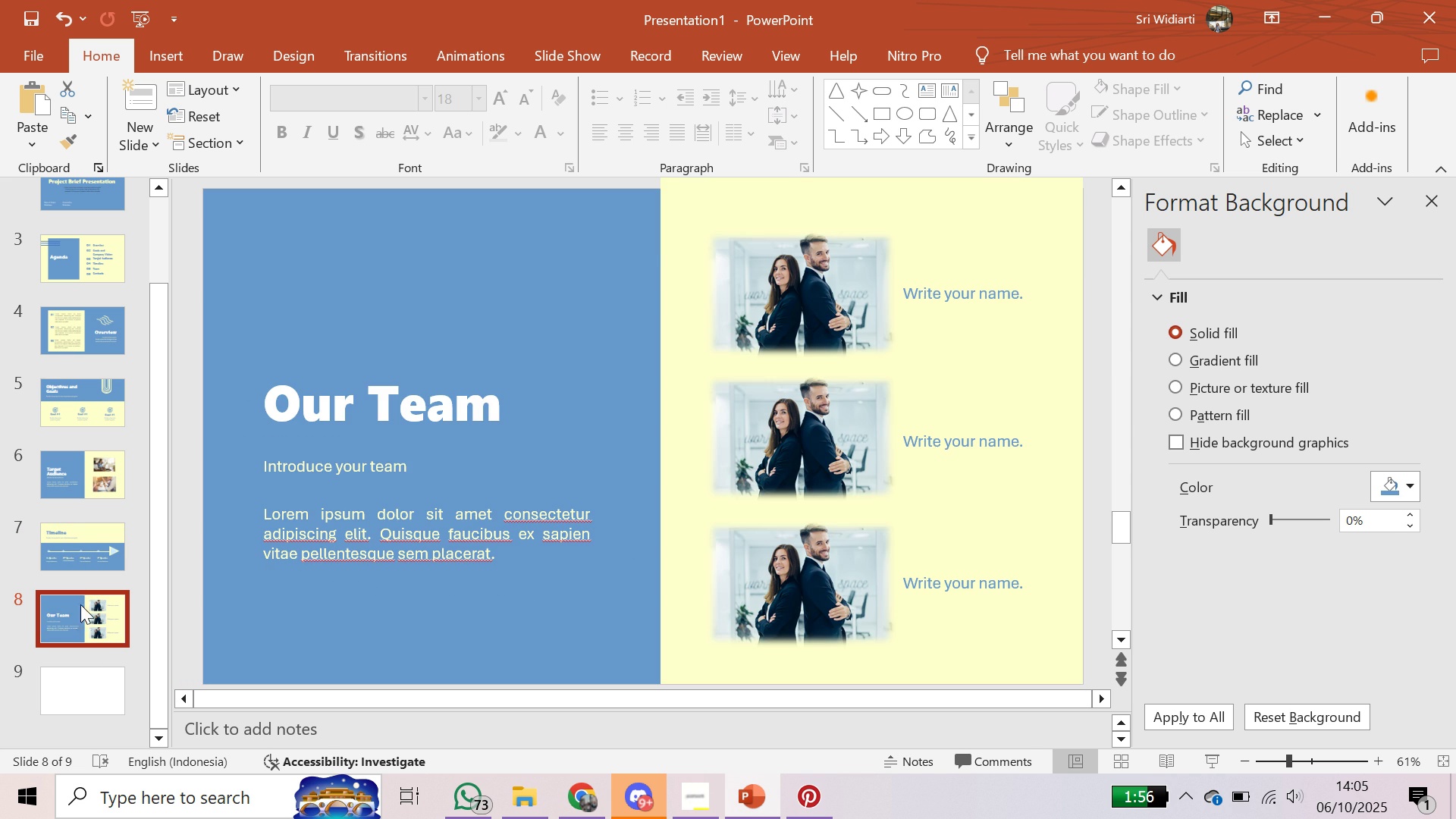 
left_click([78, 561])
 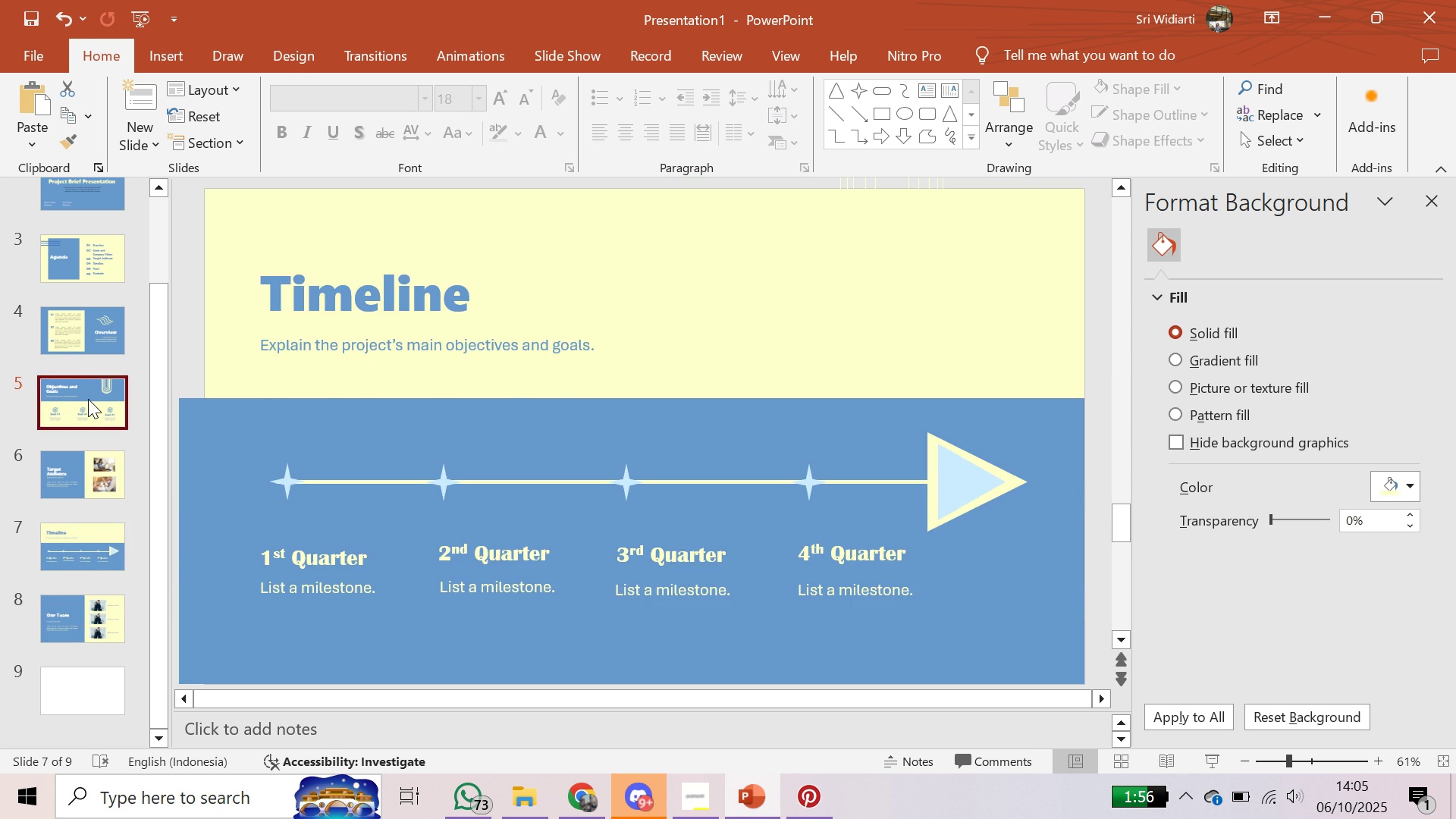 
left_click([88, 399])
 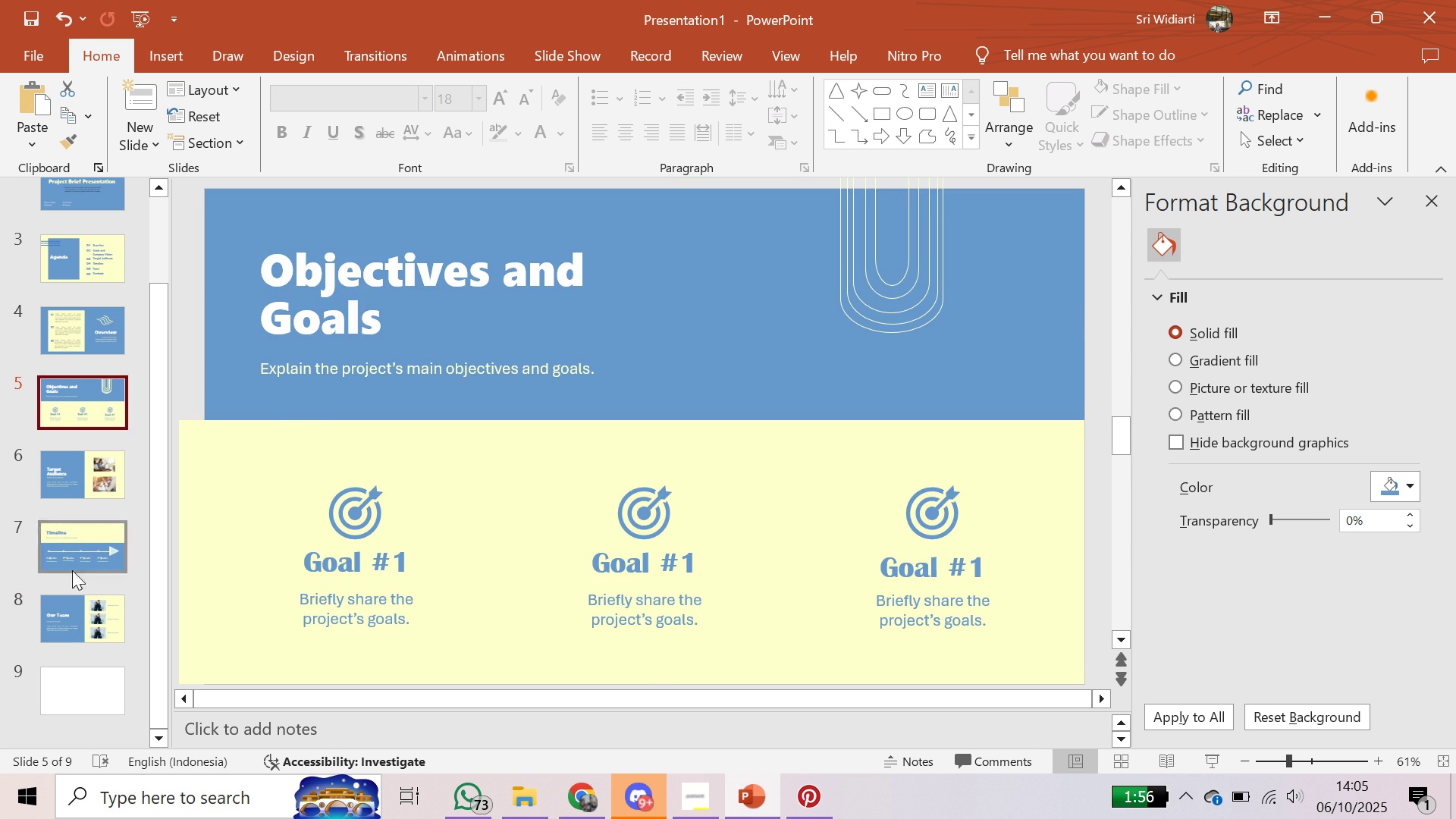 
left_click([70, 632])
 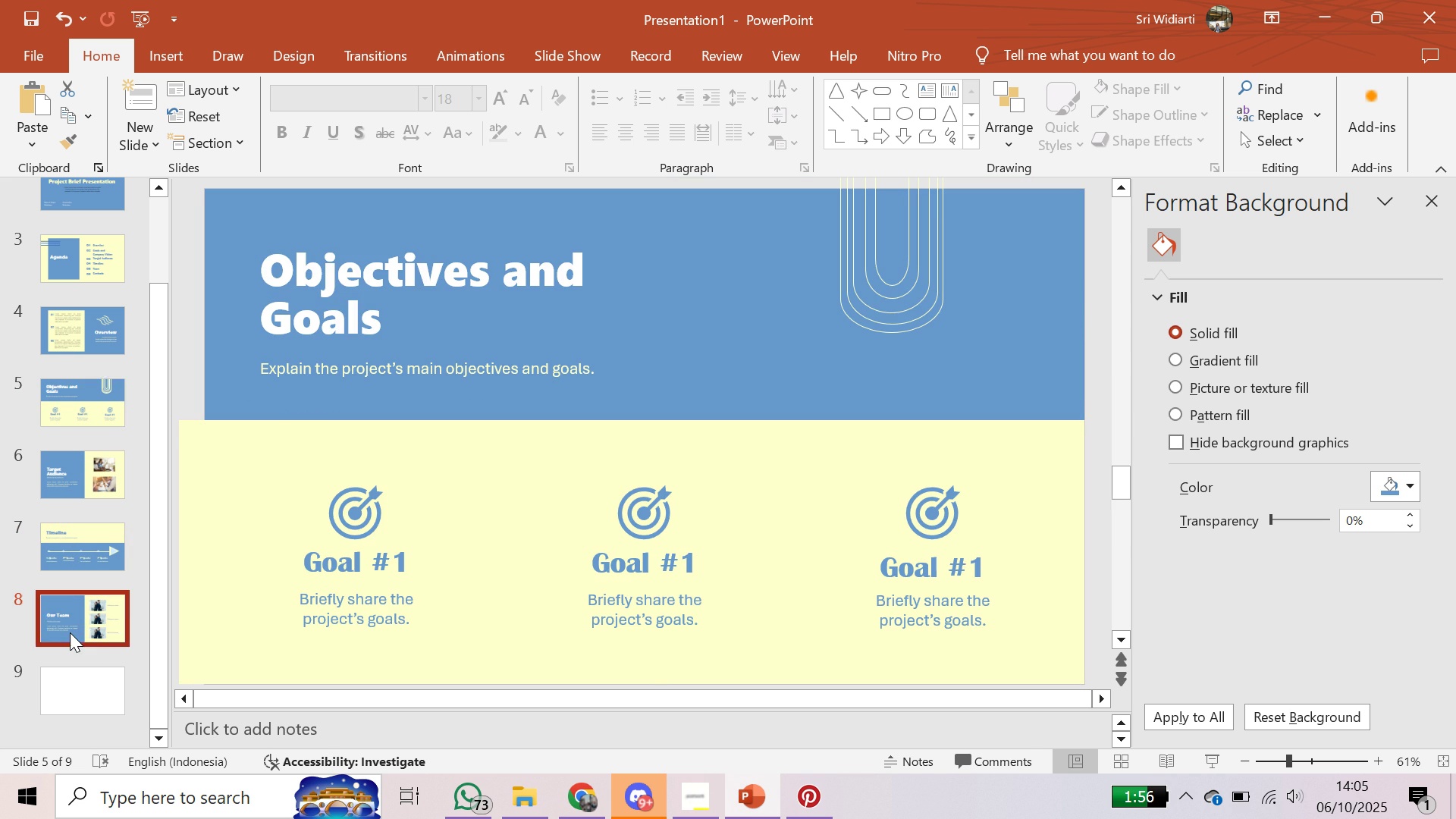 
right_click([70, 632])
 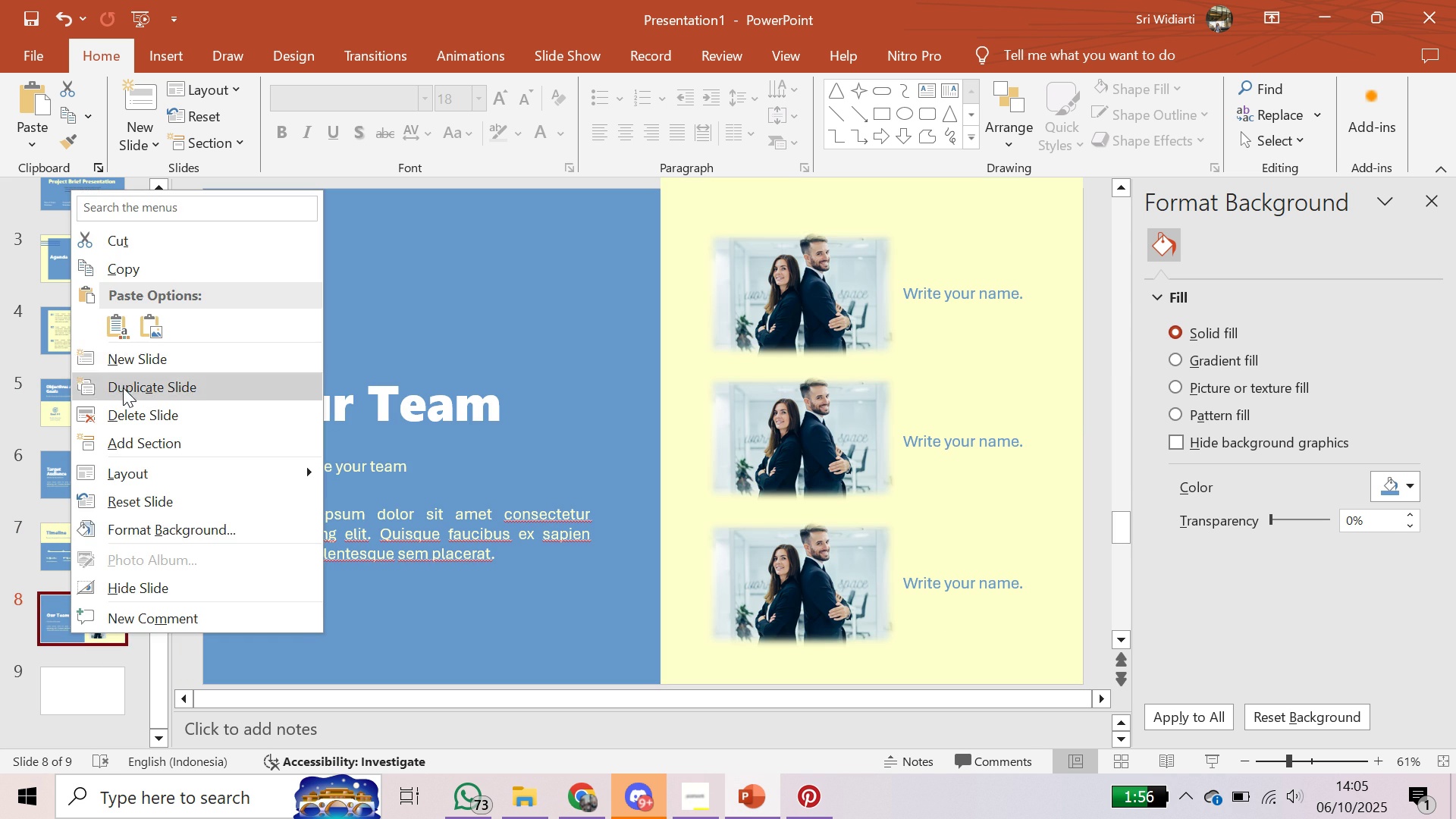 
left_click([123, 388])
 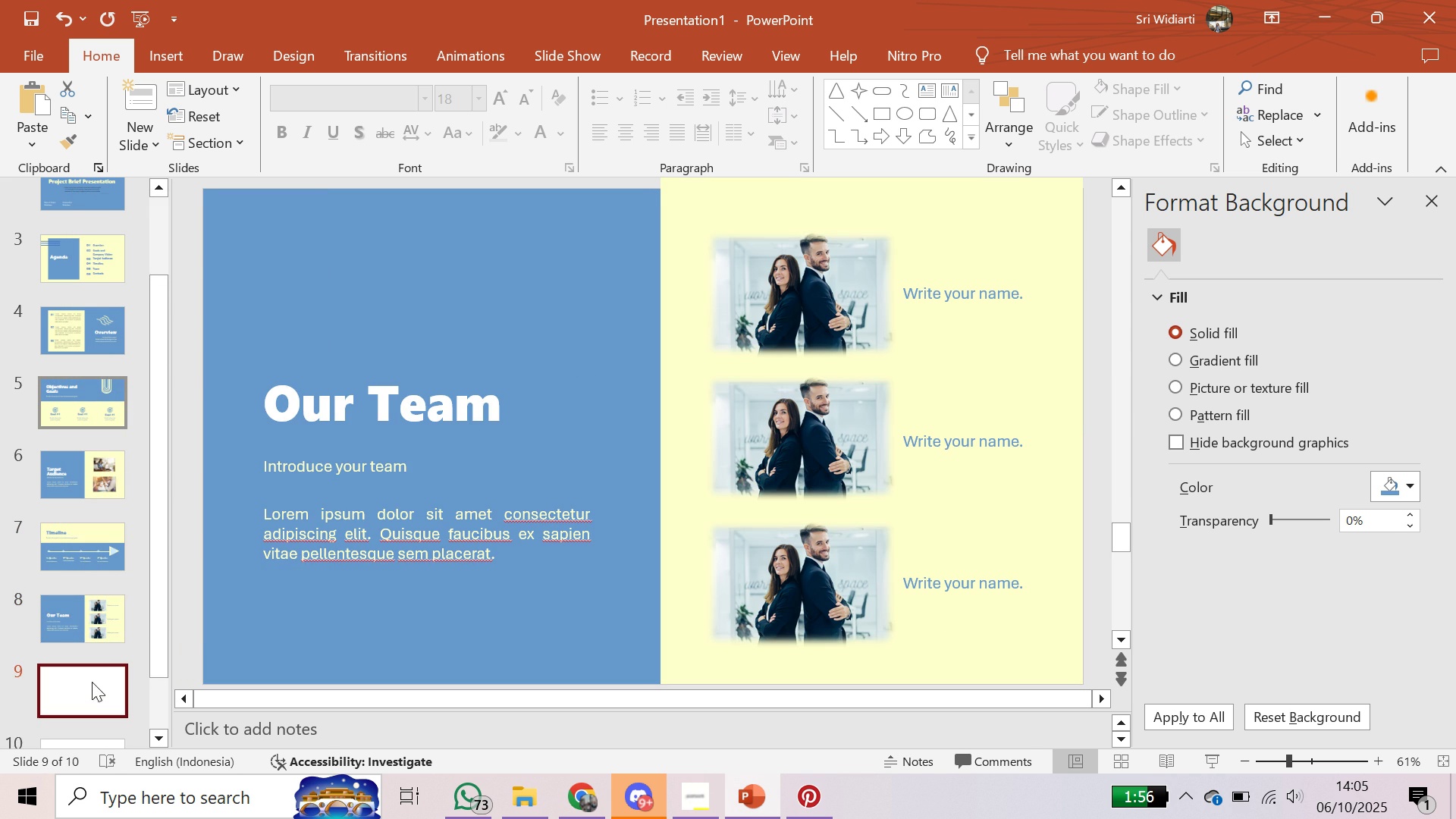 
scroll: coordinate [82, 659], scroll_direction: down, amount: 4.0
 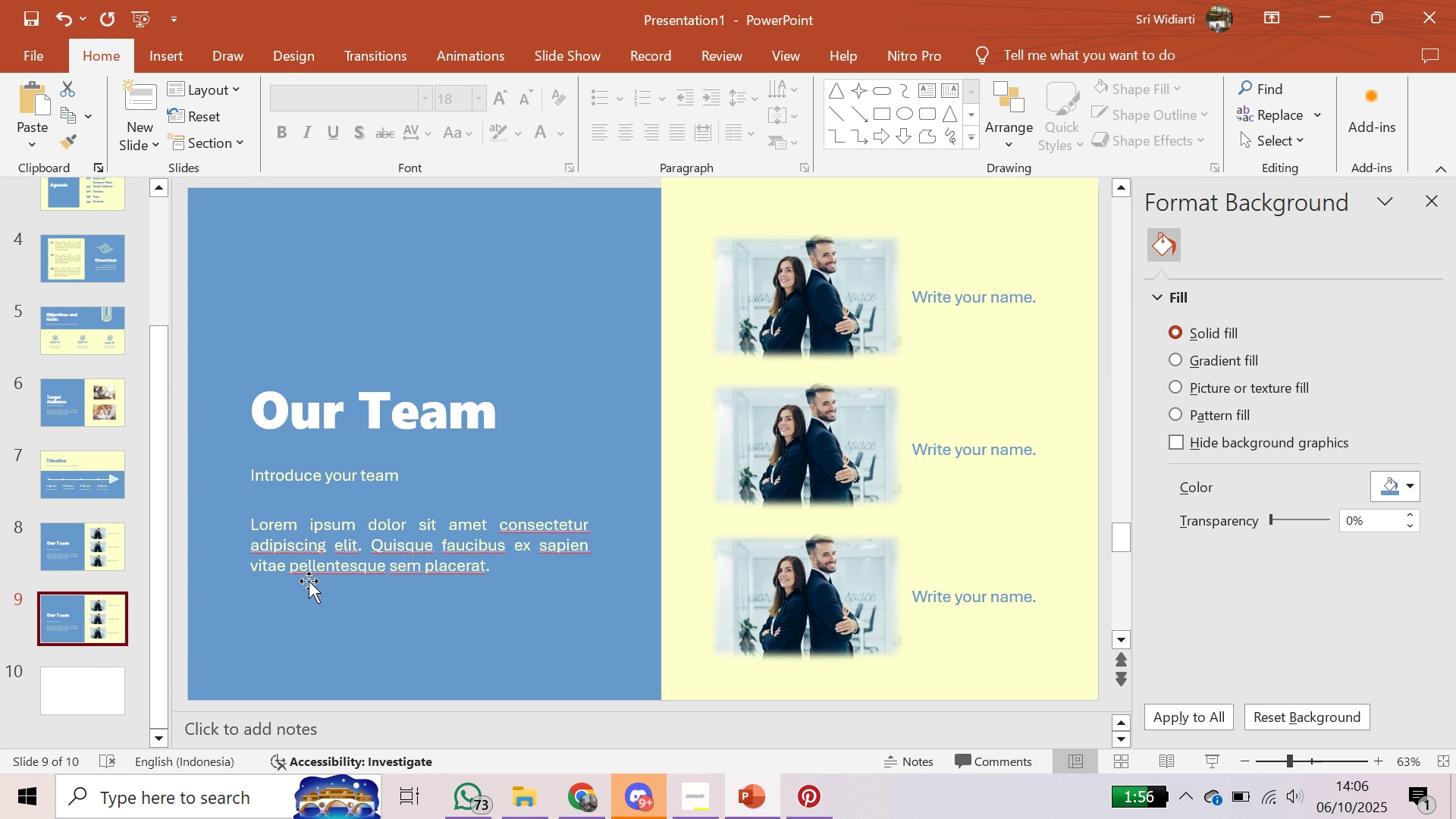 
wait(18.19)
 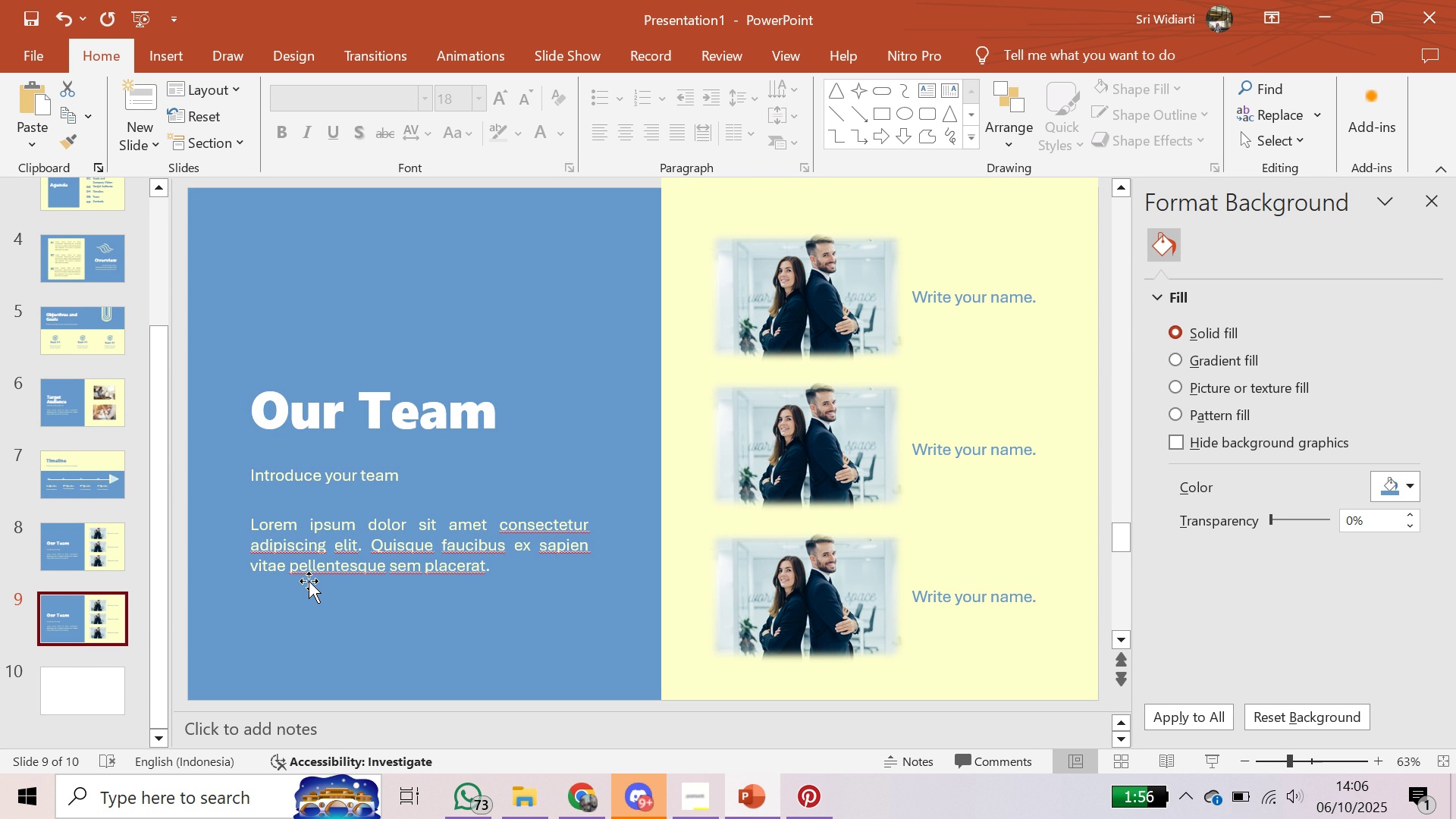 
left_click([428, 385])